 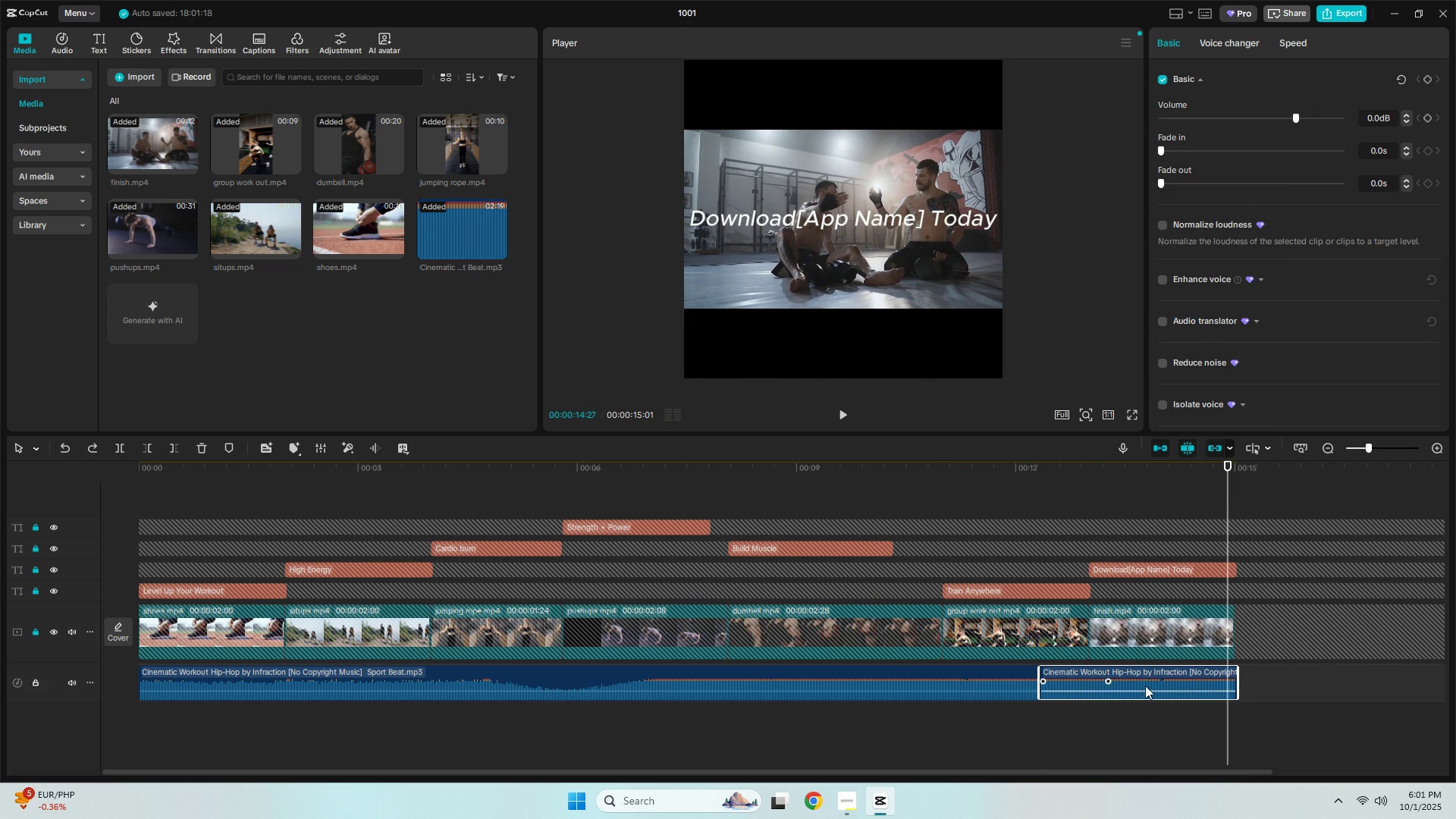 
key(Control+Z)
 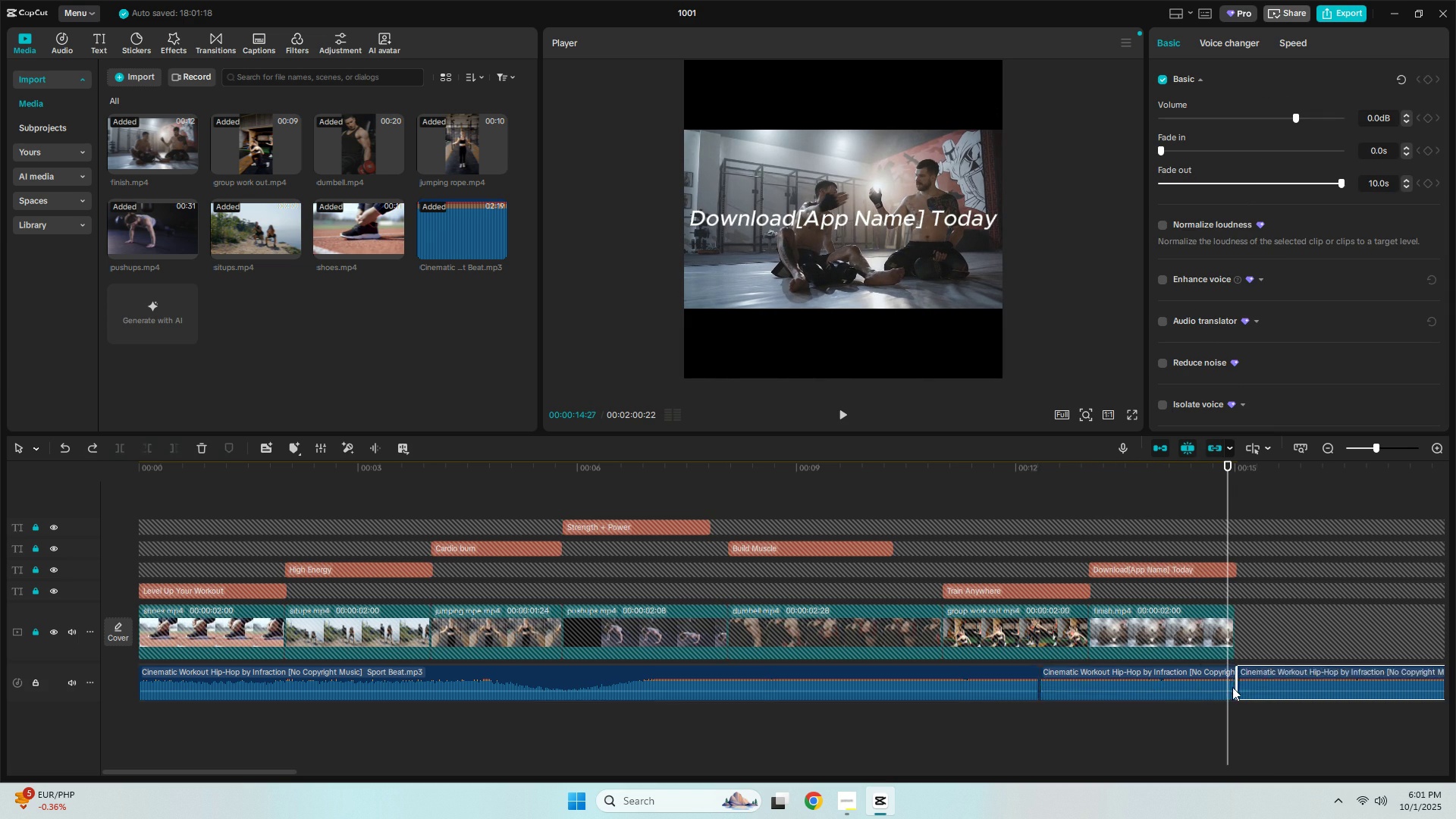 
key(Control+Z)
 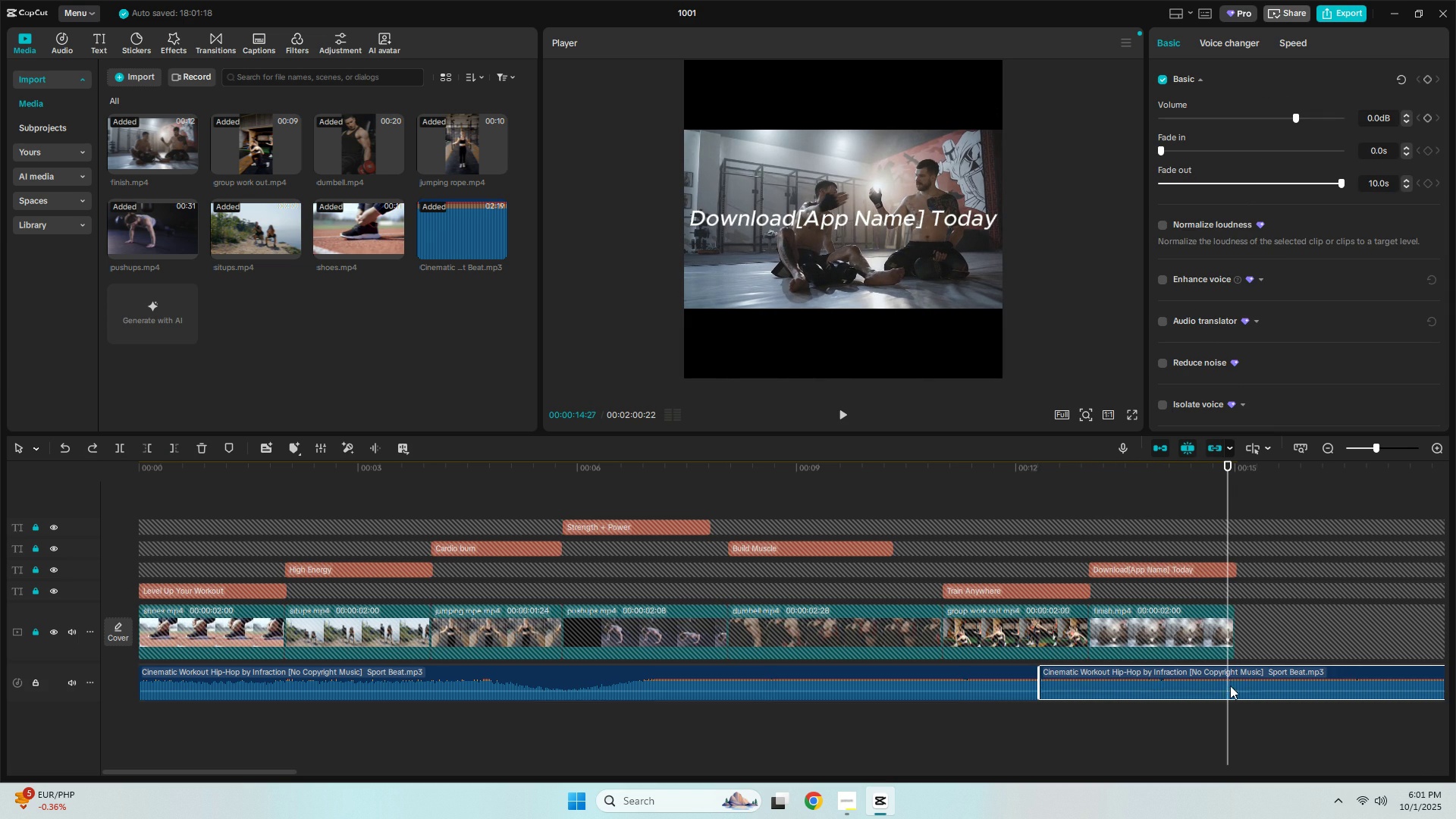 
key(Control+Z)
 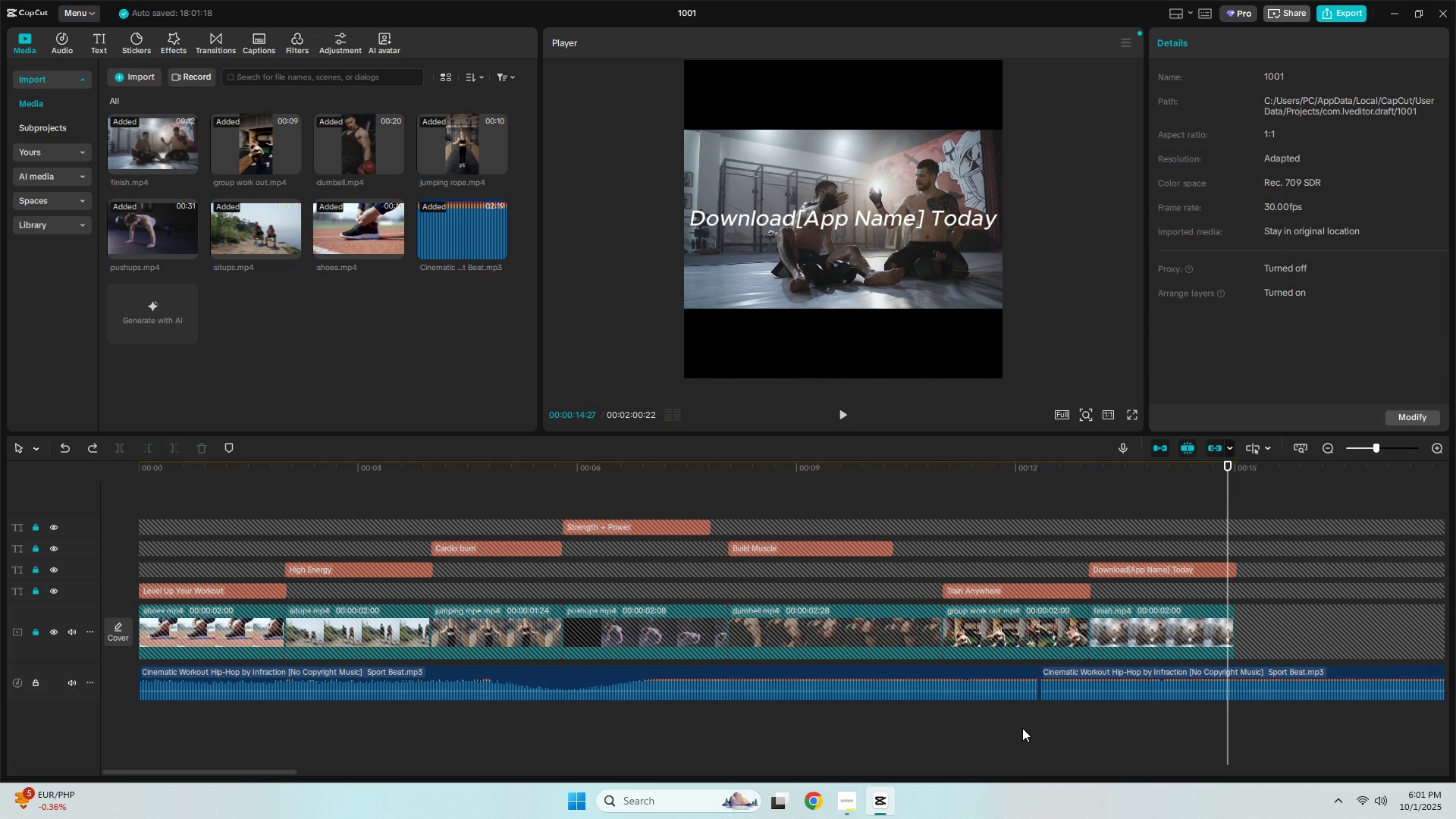 
left_click([1022, 728])
 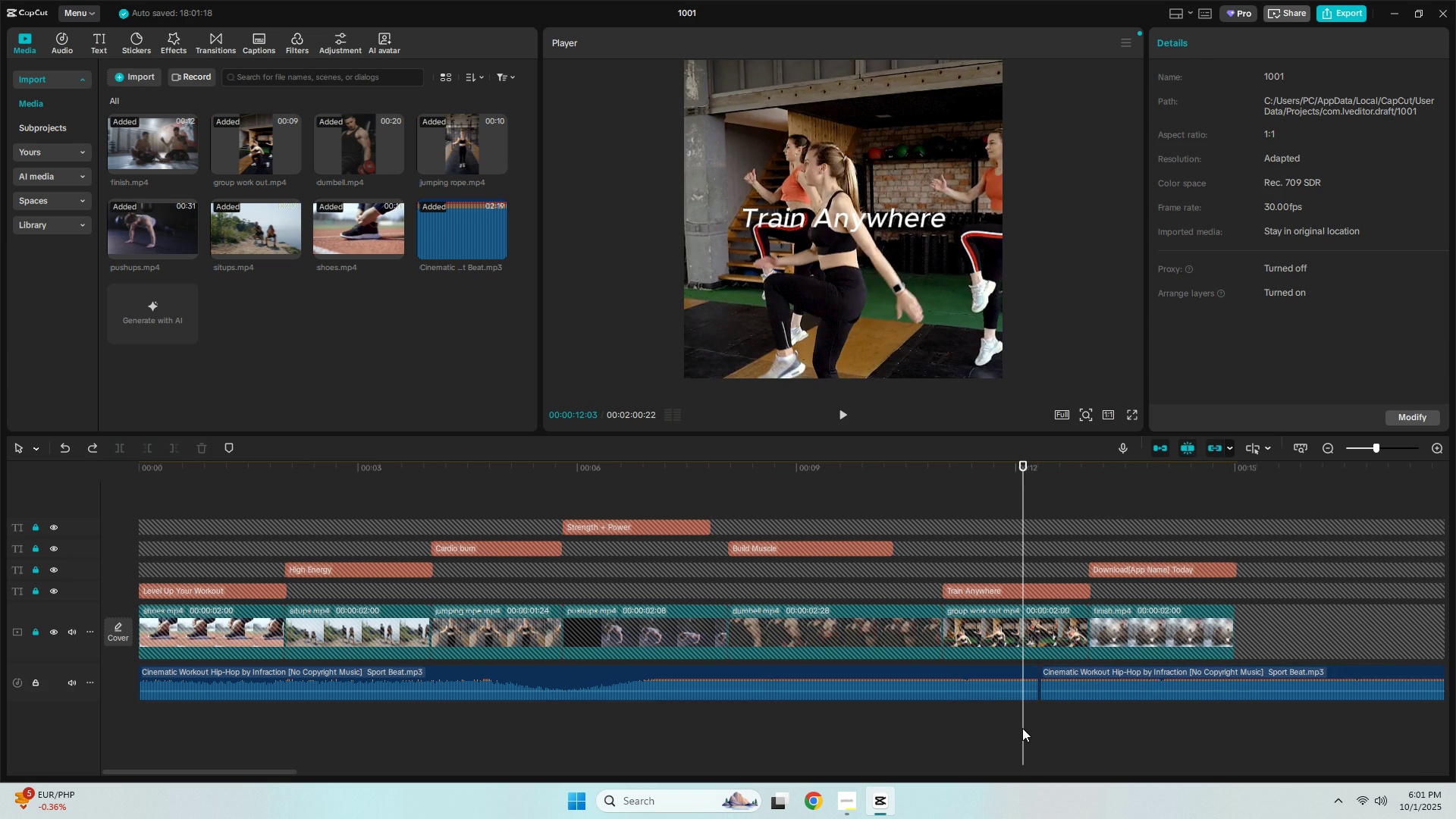 
key(Control+ControlLeft)
 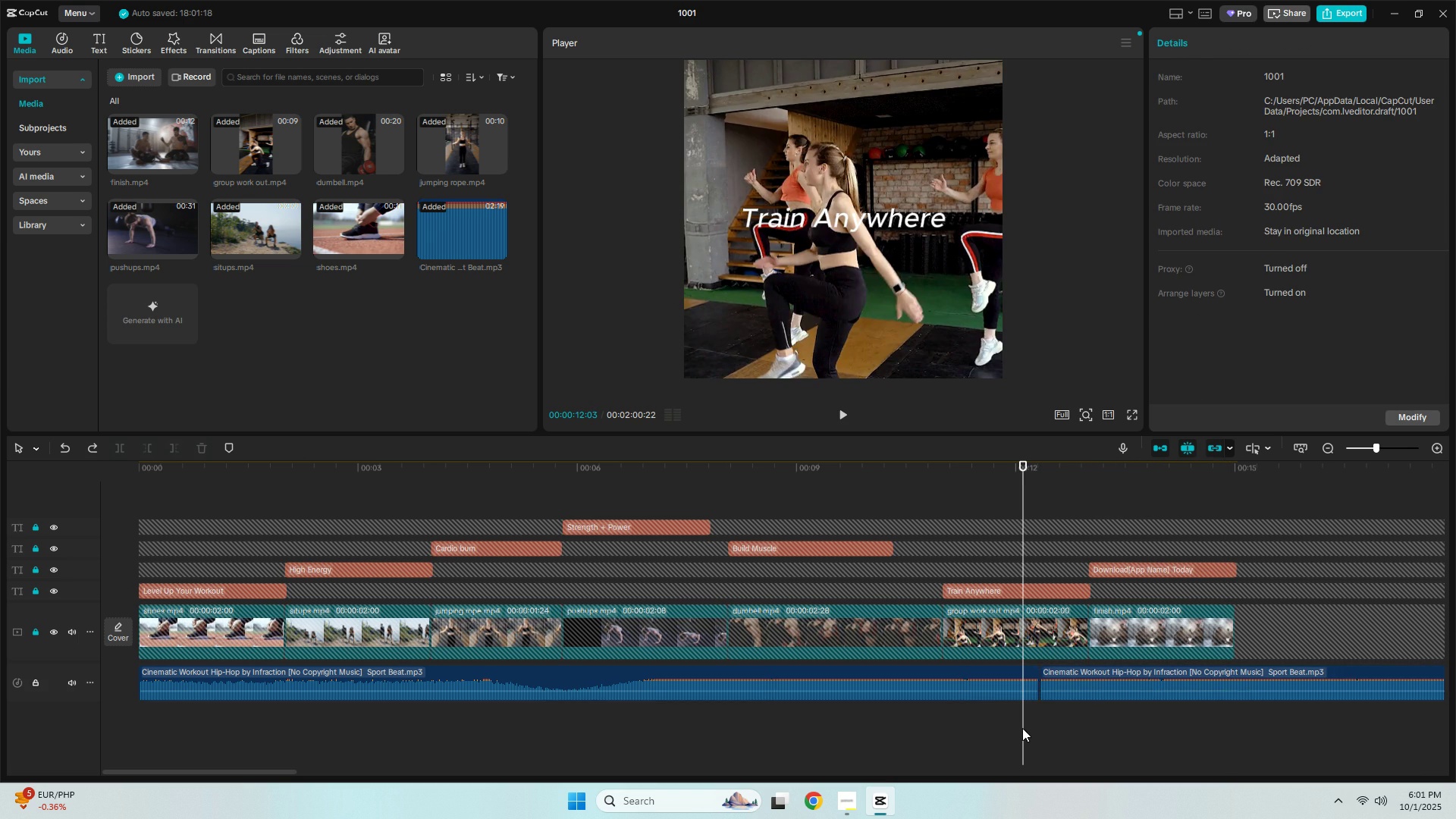 
key(Control+Z)
 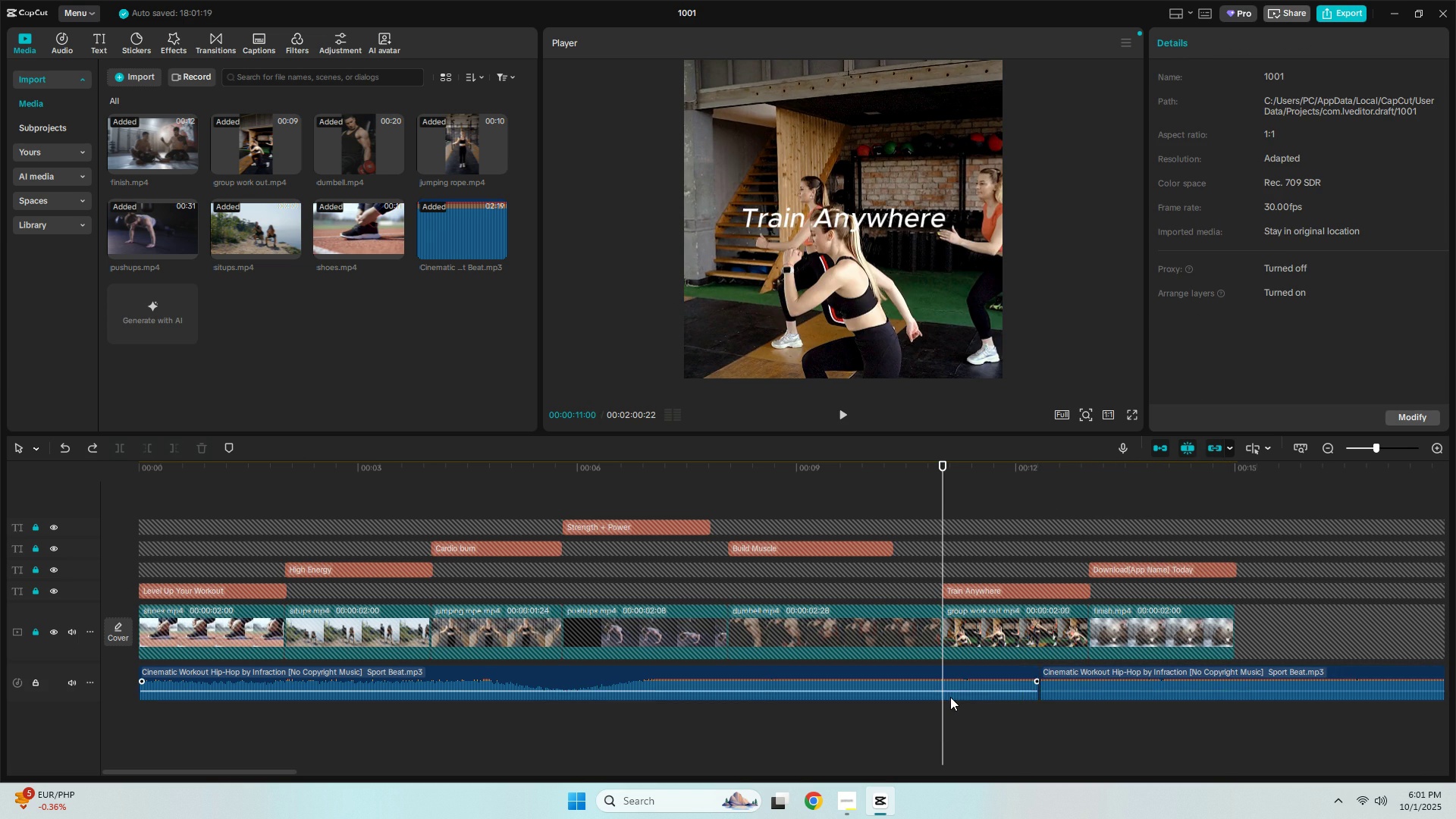 
double_click([950, 697])